 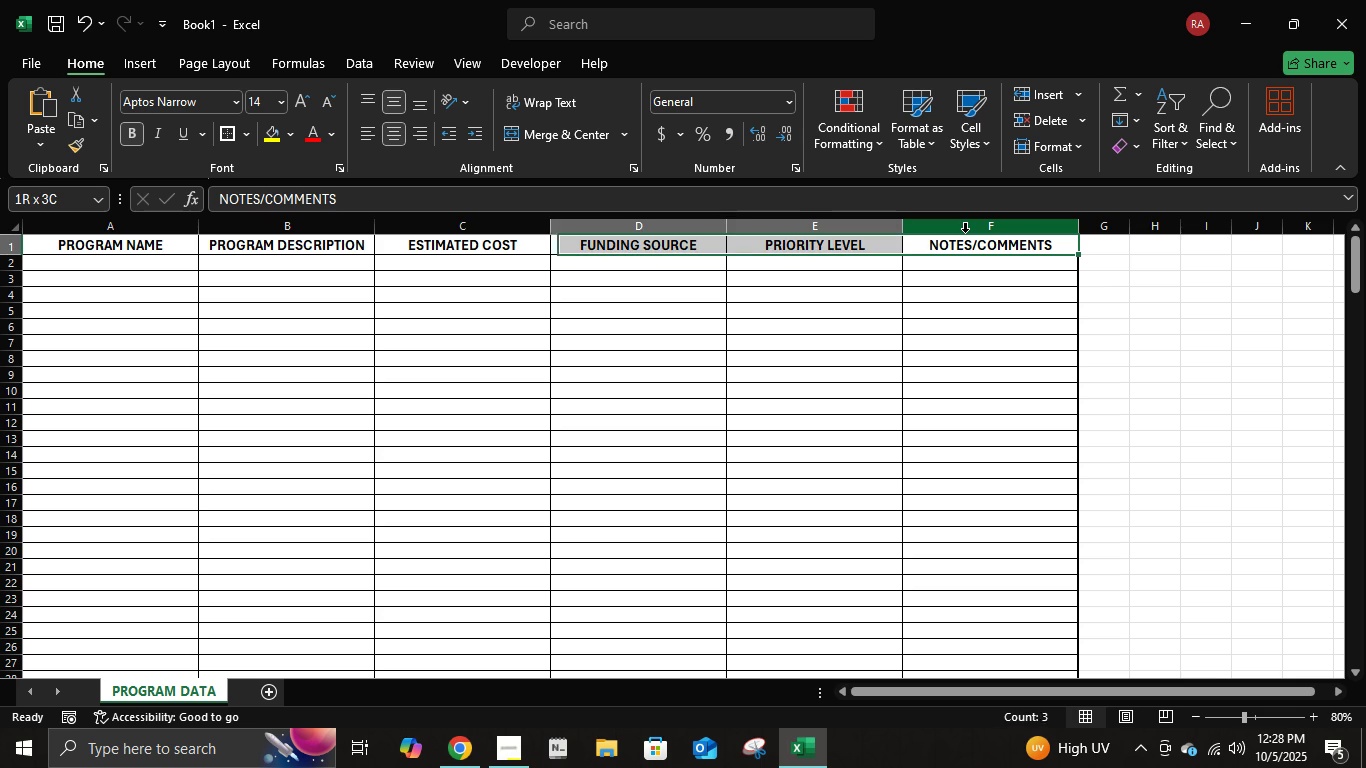 
key(Shift+ArrowLeft)
 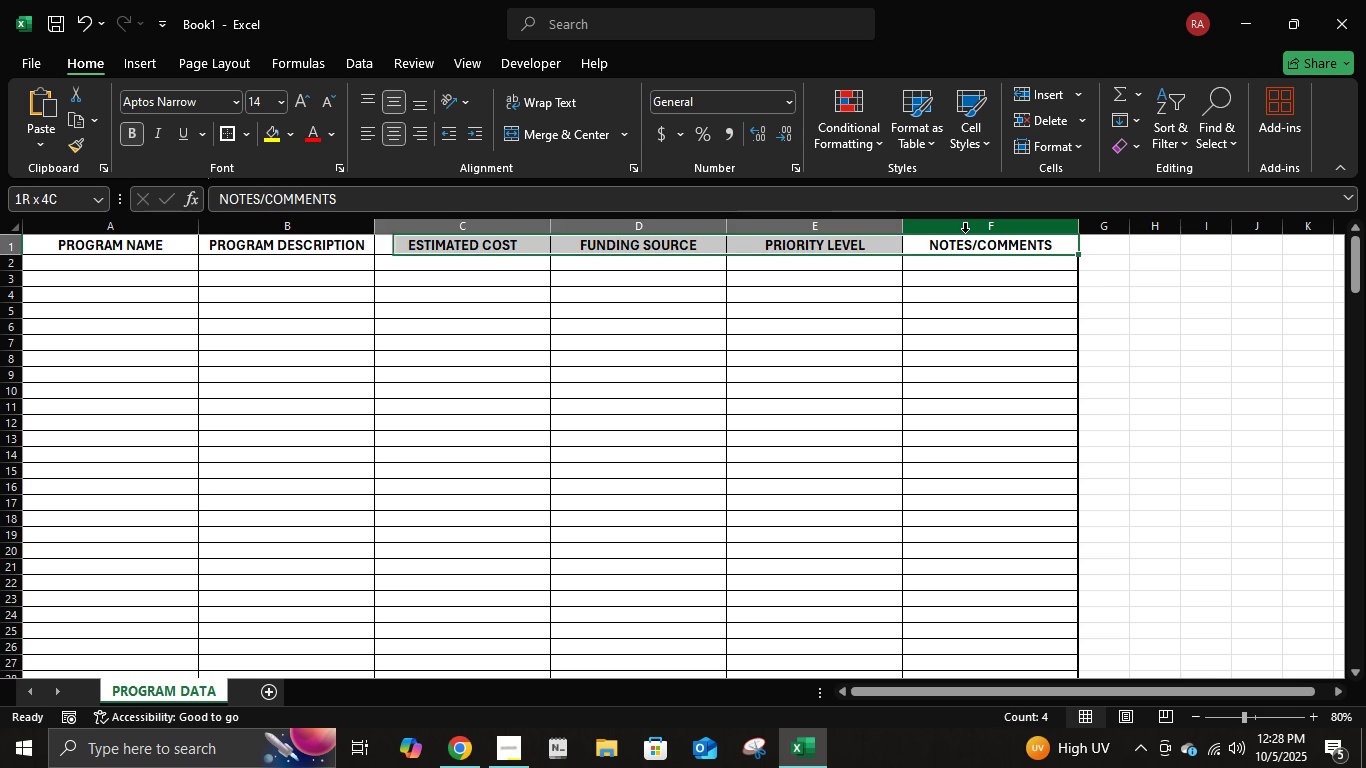 
key(Shift+ArrowLeft)
 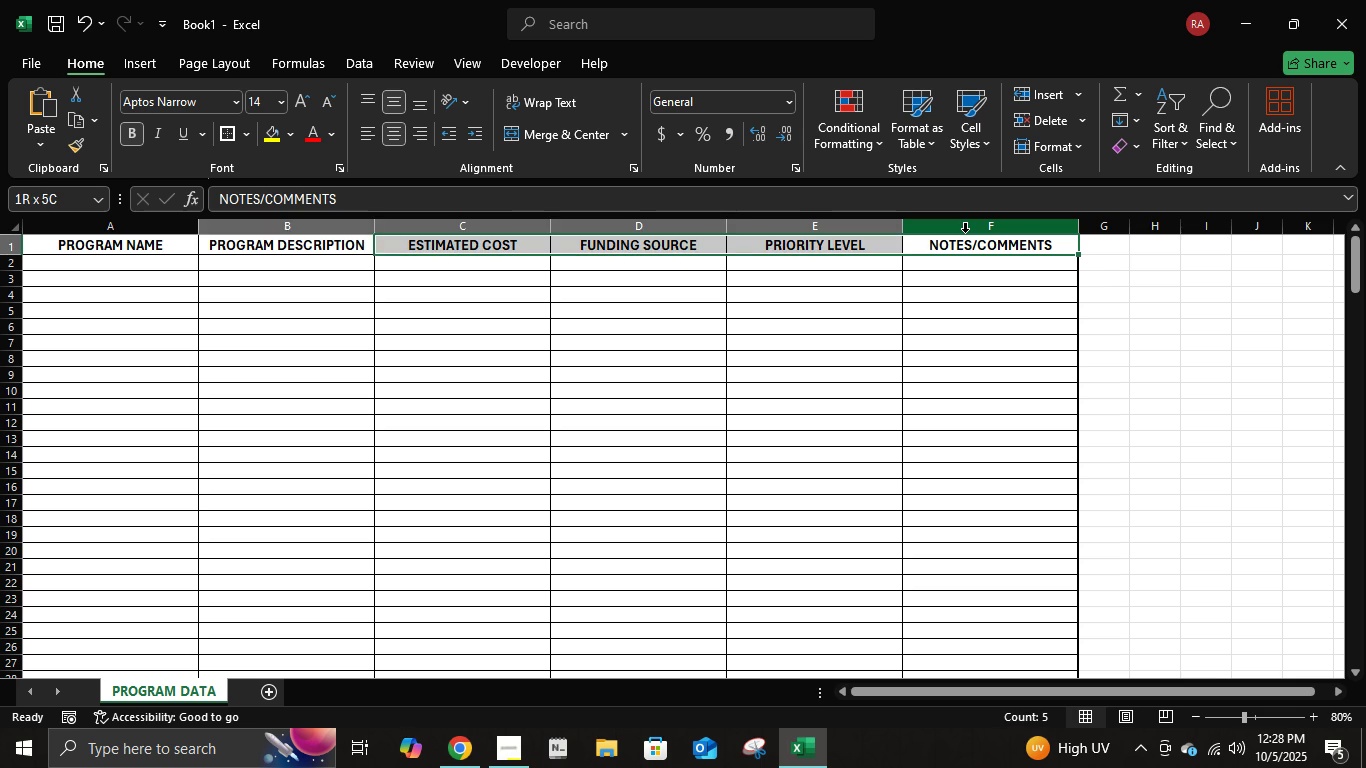 
key(Shift+ArrowLeft)
 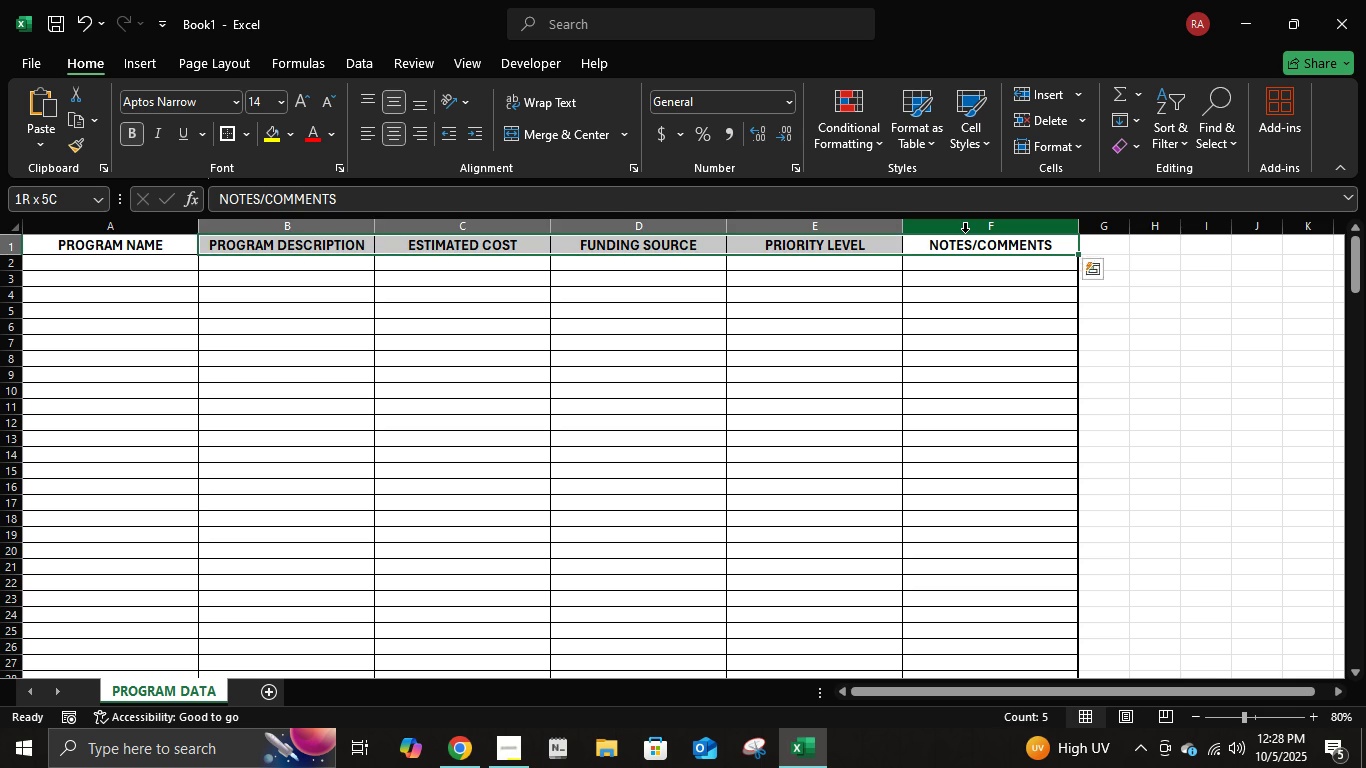 
key(Shift+ArrowLeft)
 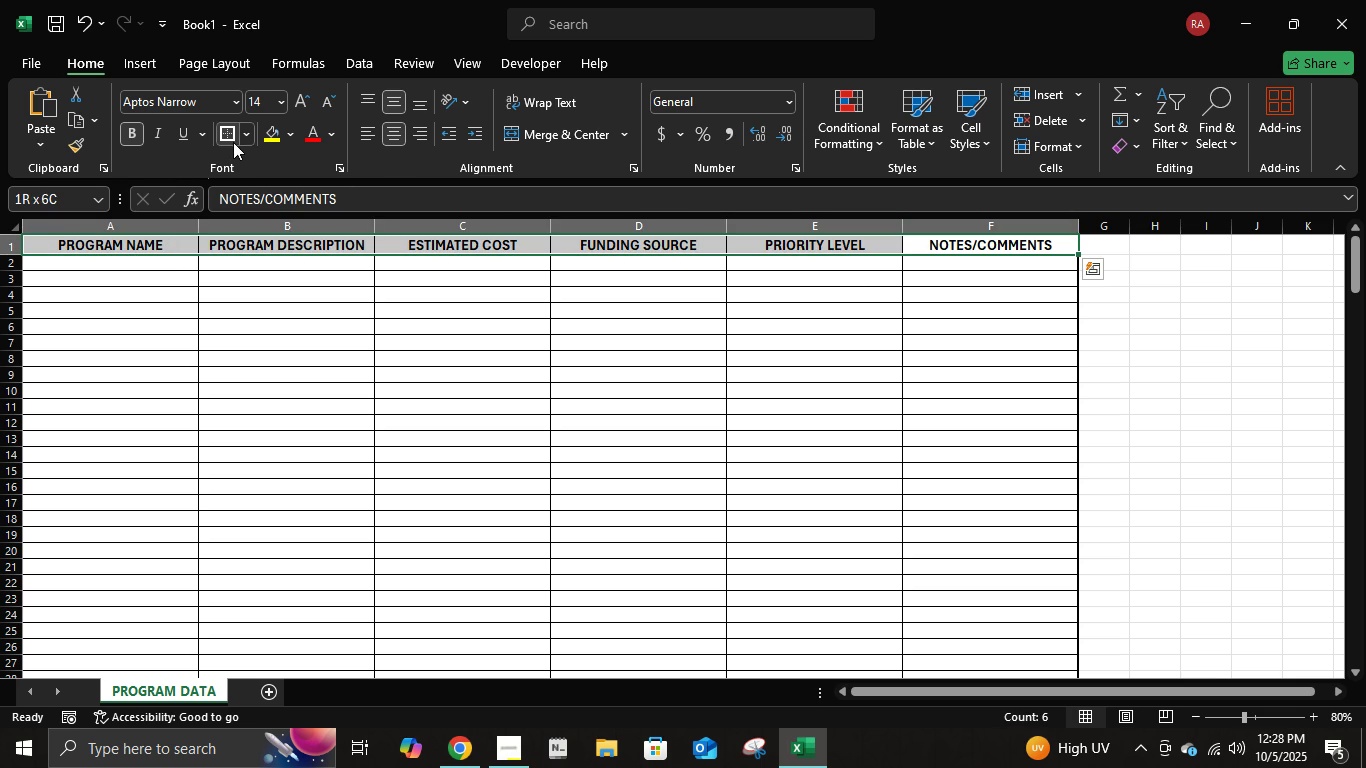 
left_click([232, 144])
 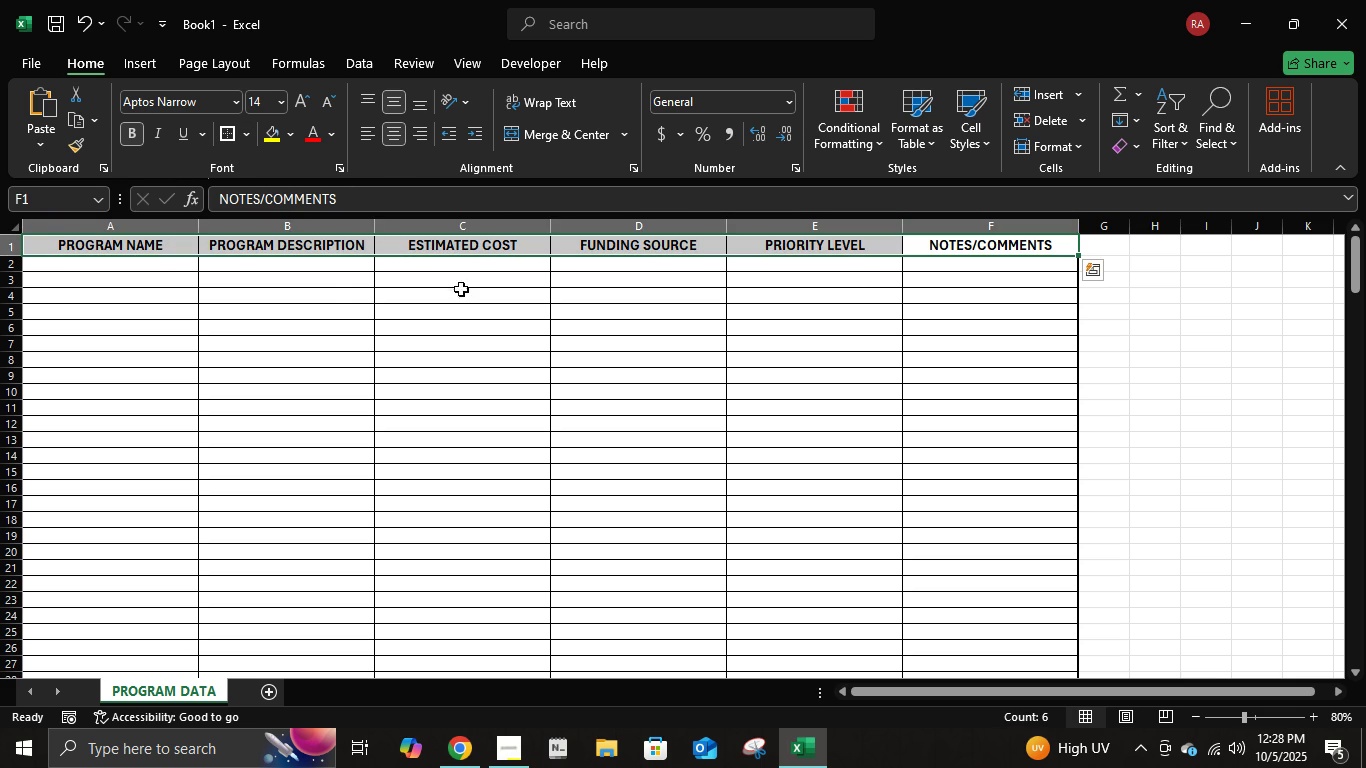 
left_click([461, 289])
 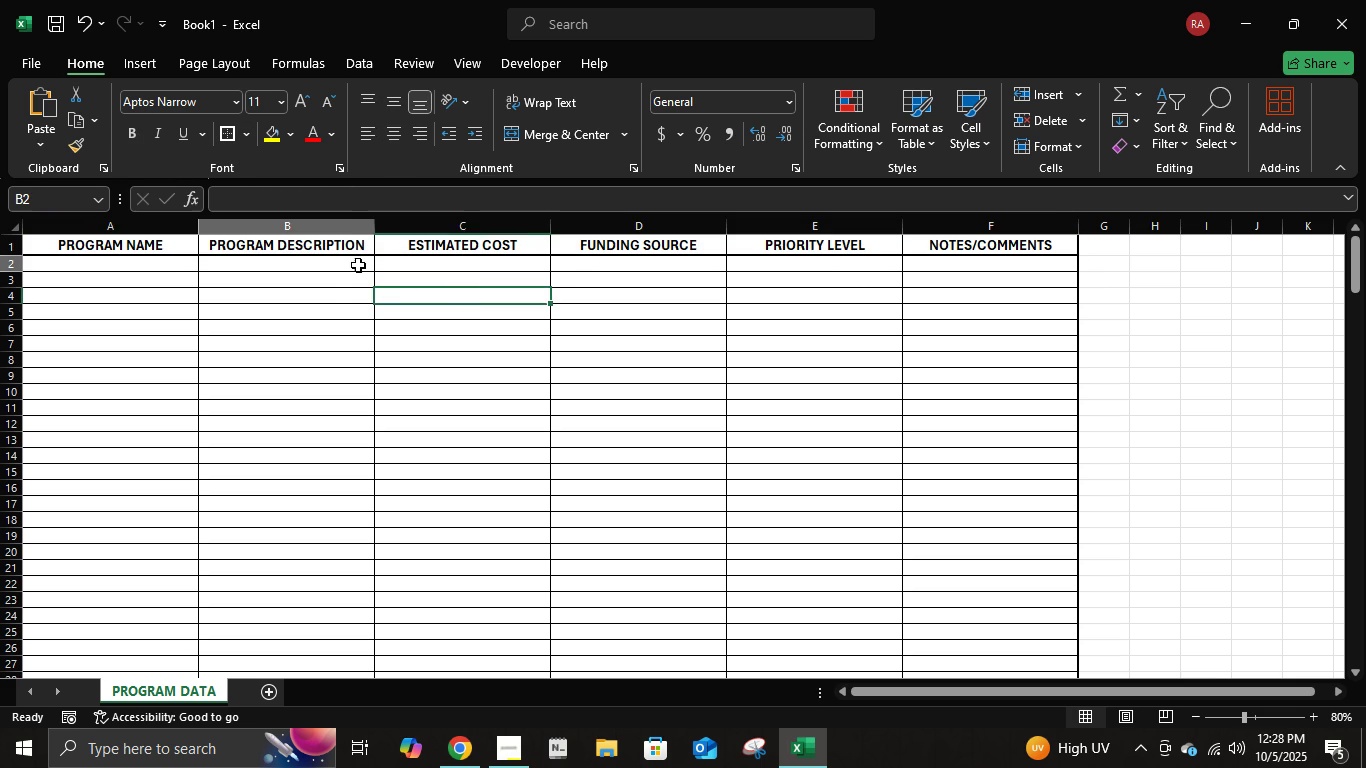 
double_click([358, 265])
 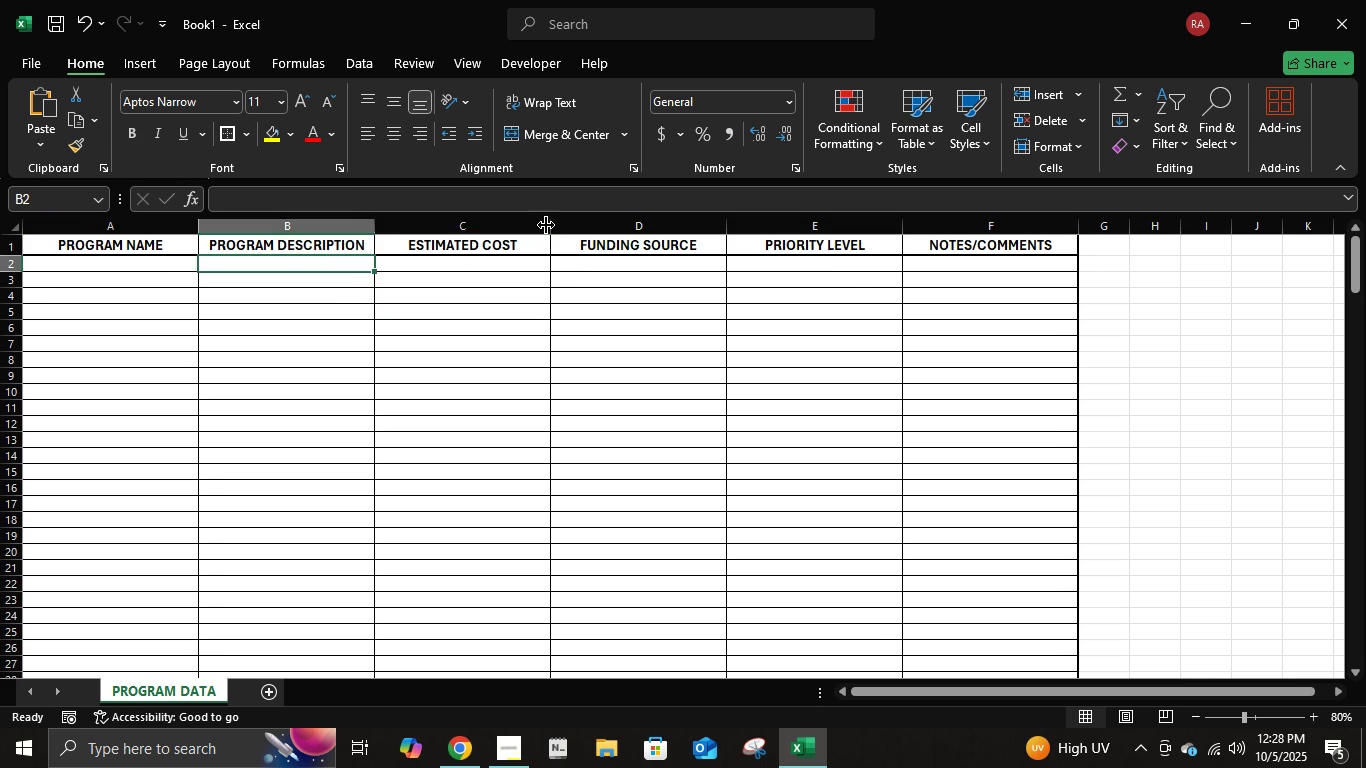 
scroll: coordinate [560, 269], scroll_direction: up, amount: 4.0
 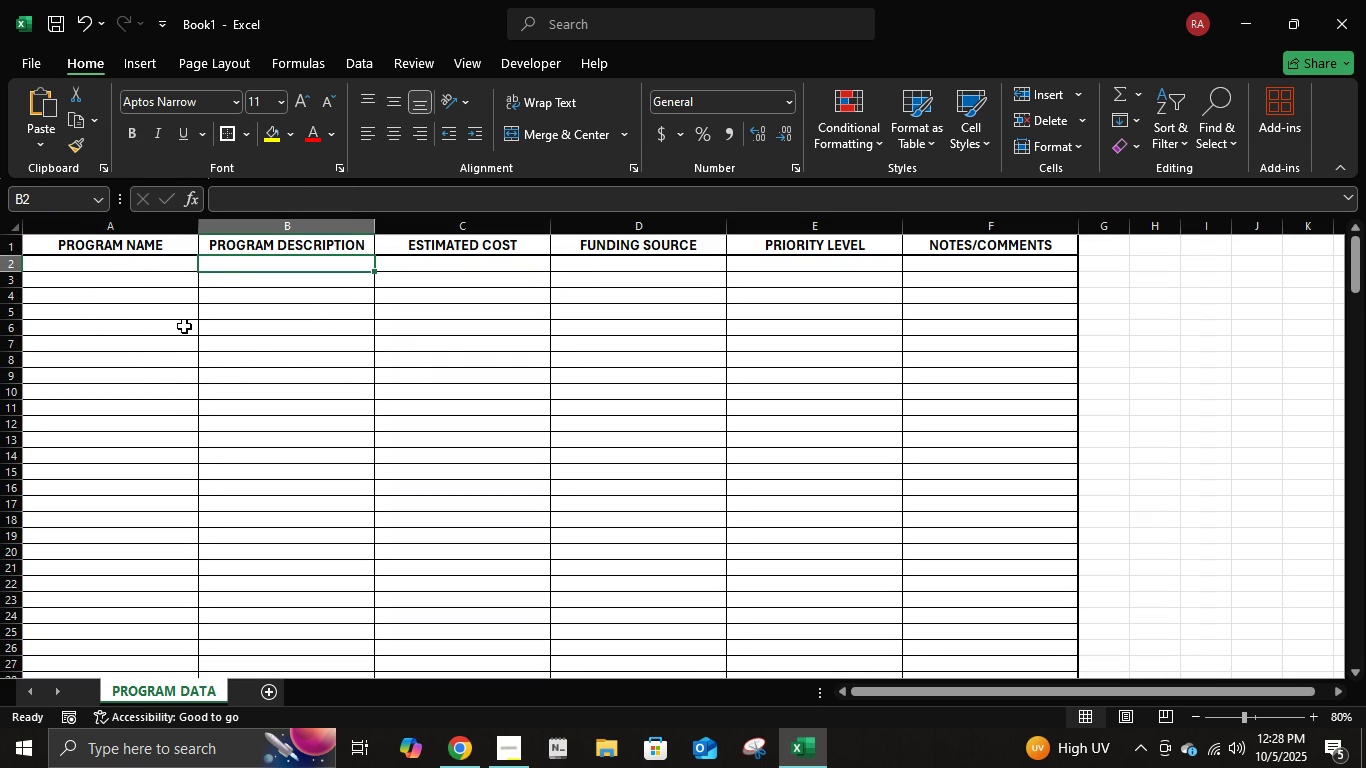 
left_click([144, 366])
 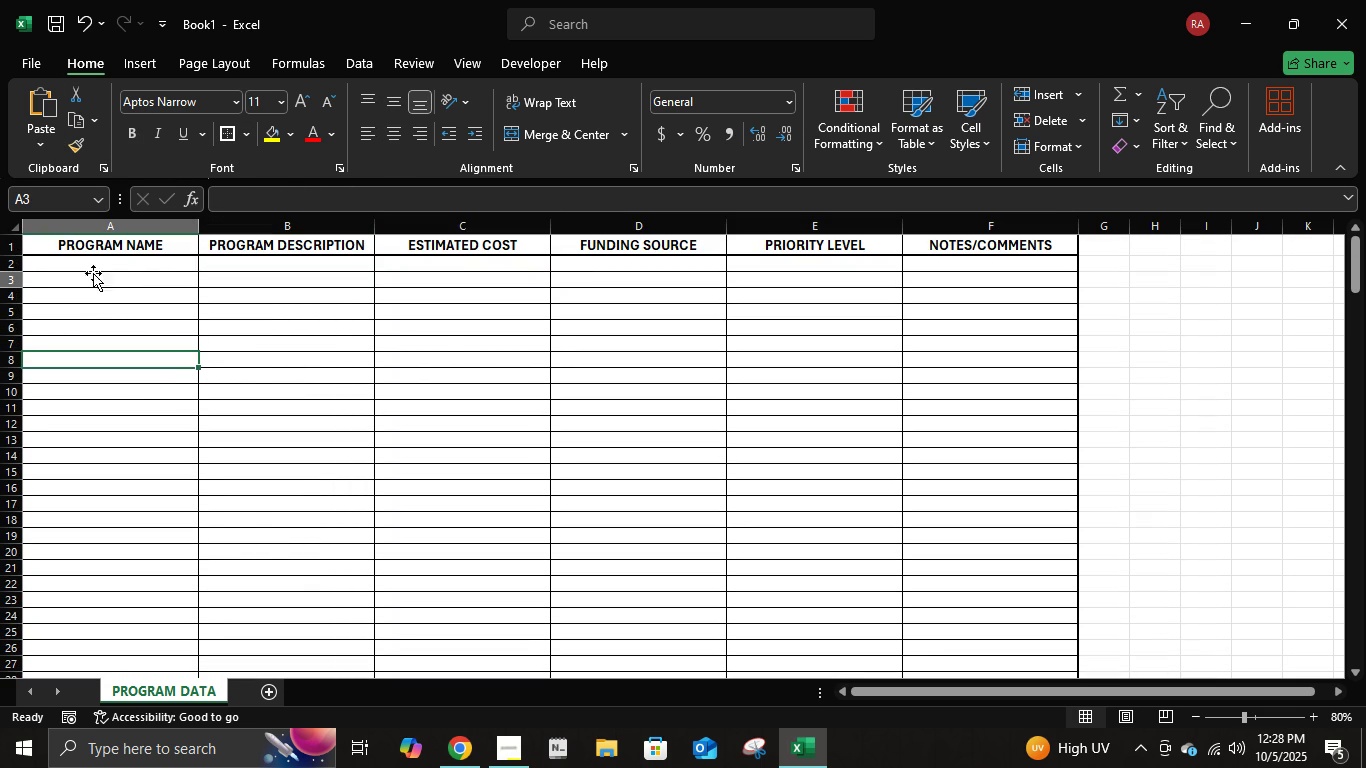 
left_click([93, 273])
 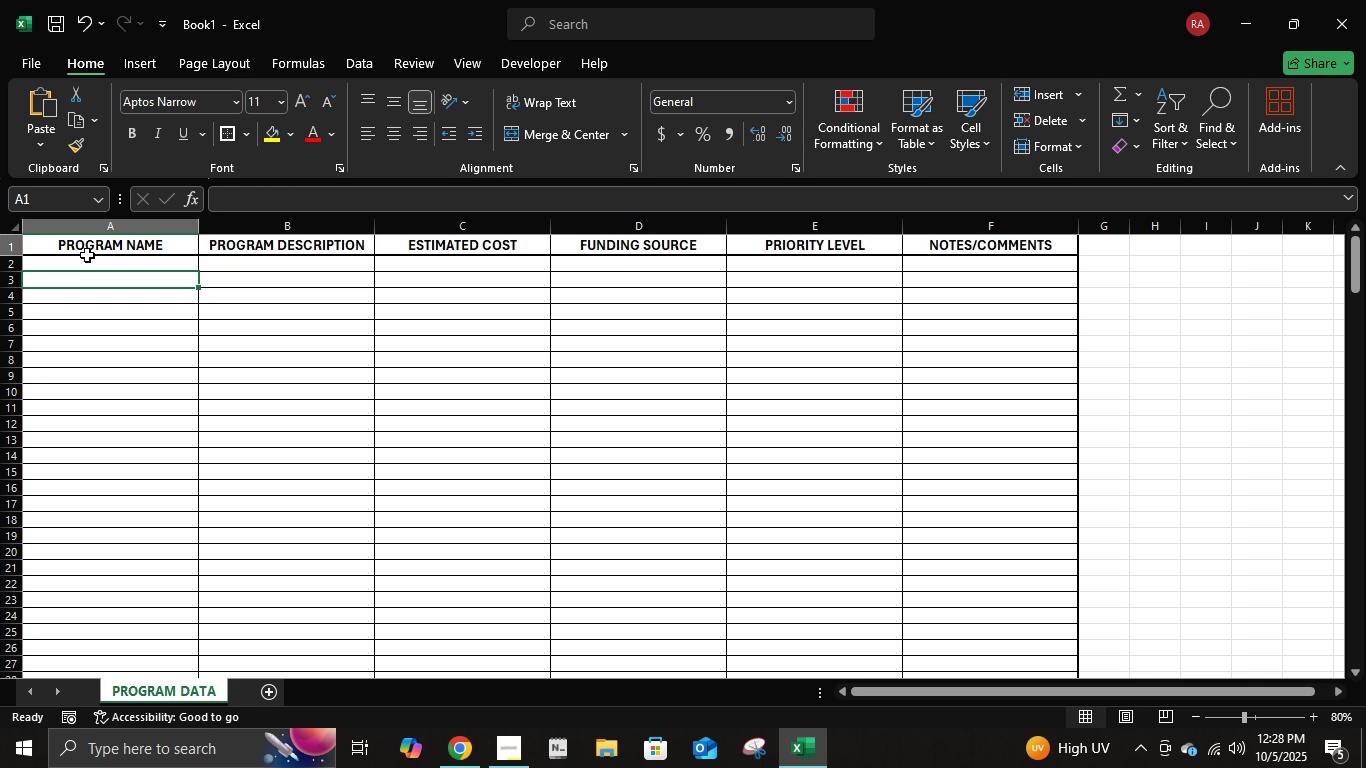 
left_click([87, 255])
 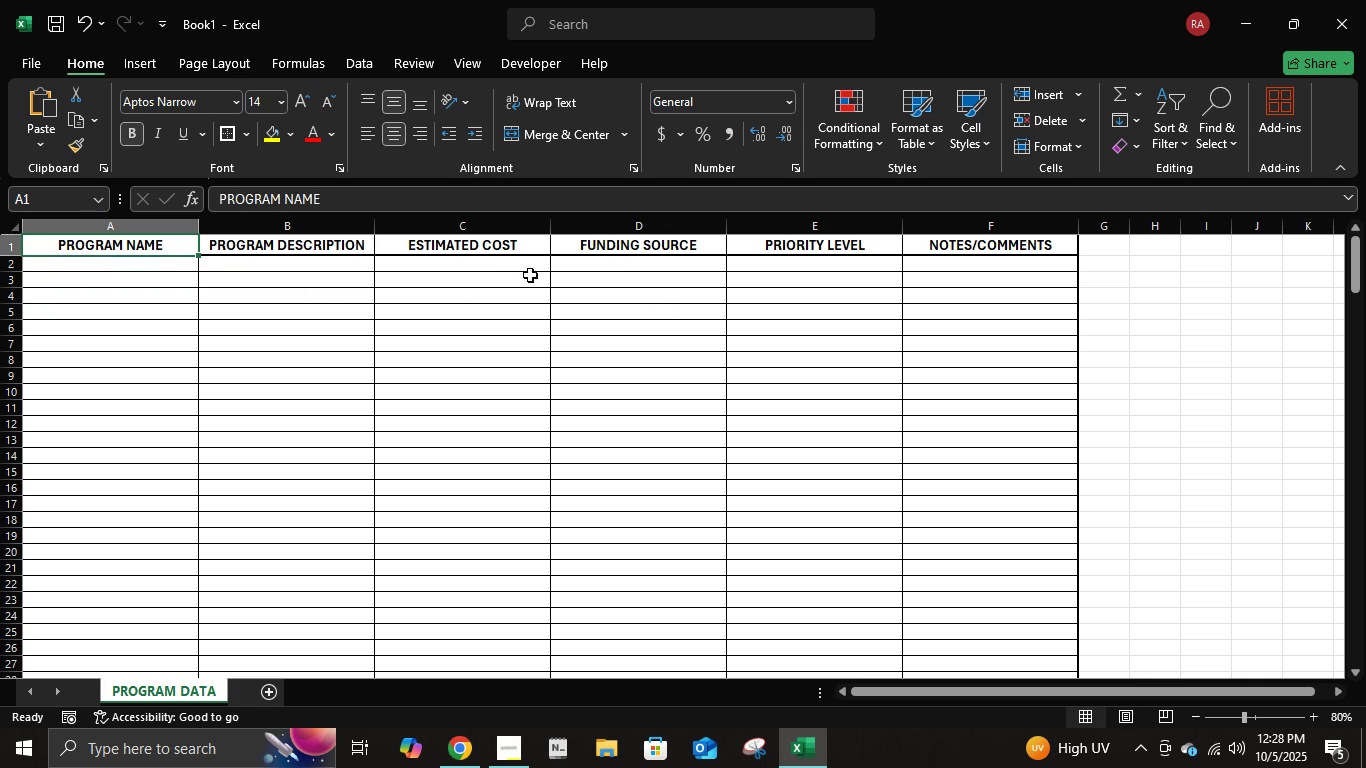 
left_click([503, 262])
 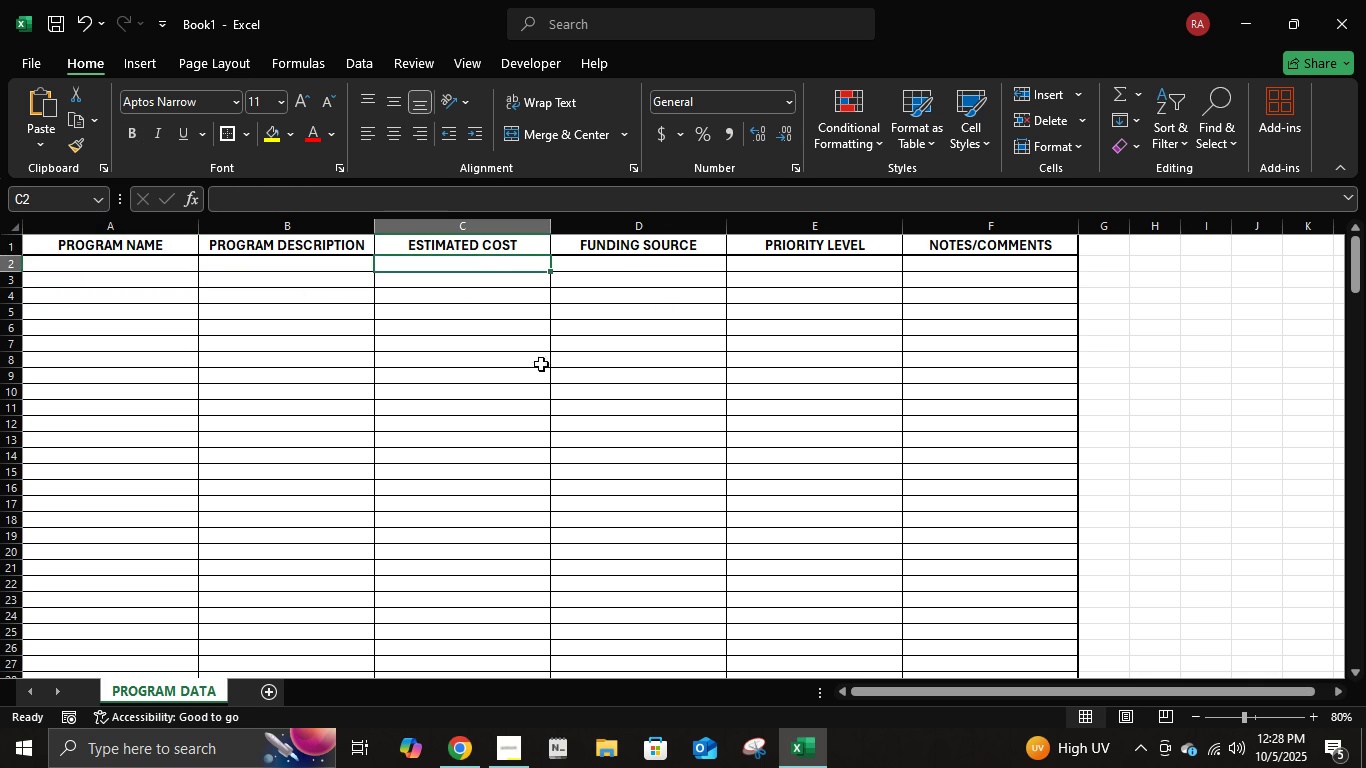 
scroll: coordinate [551, 359], scroll_direction: none, amount: 0.0
 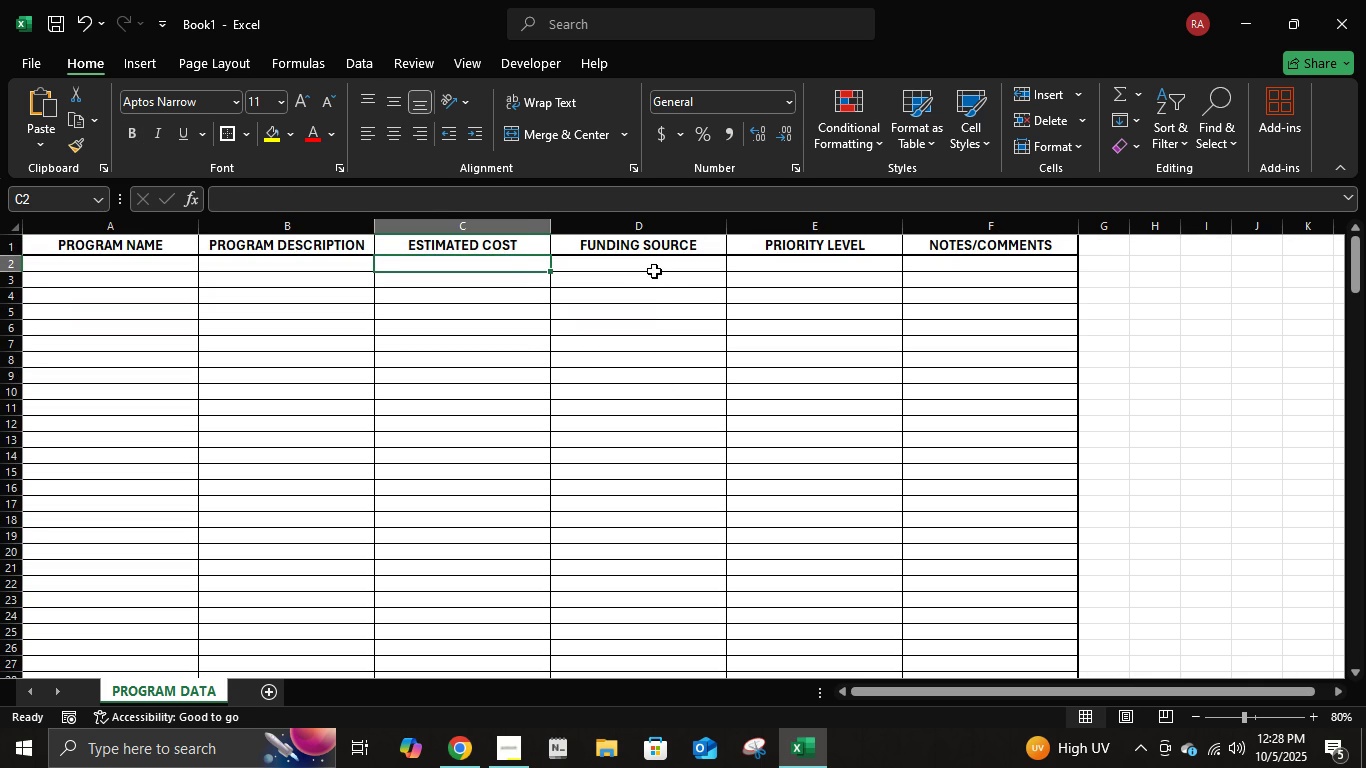 
left_click([654, 268])